 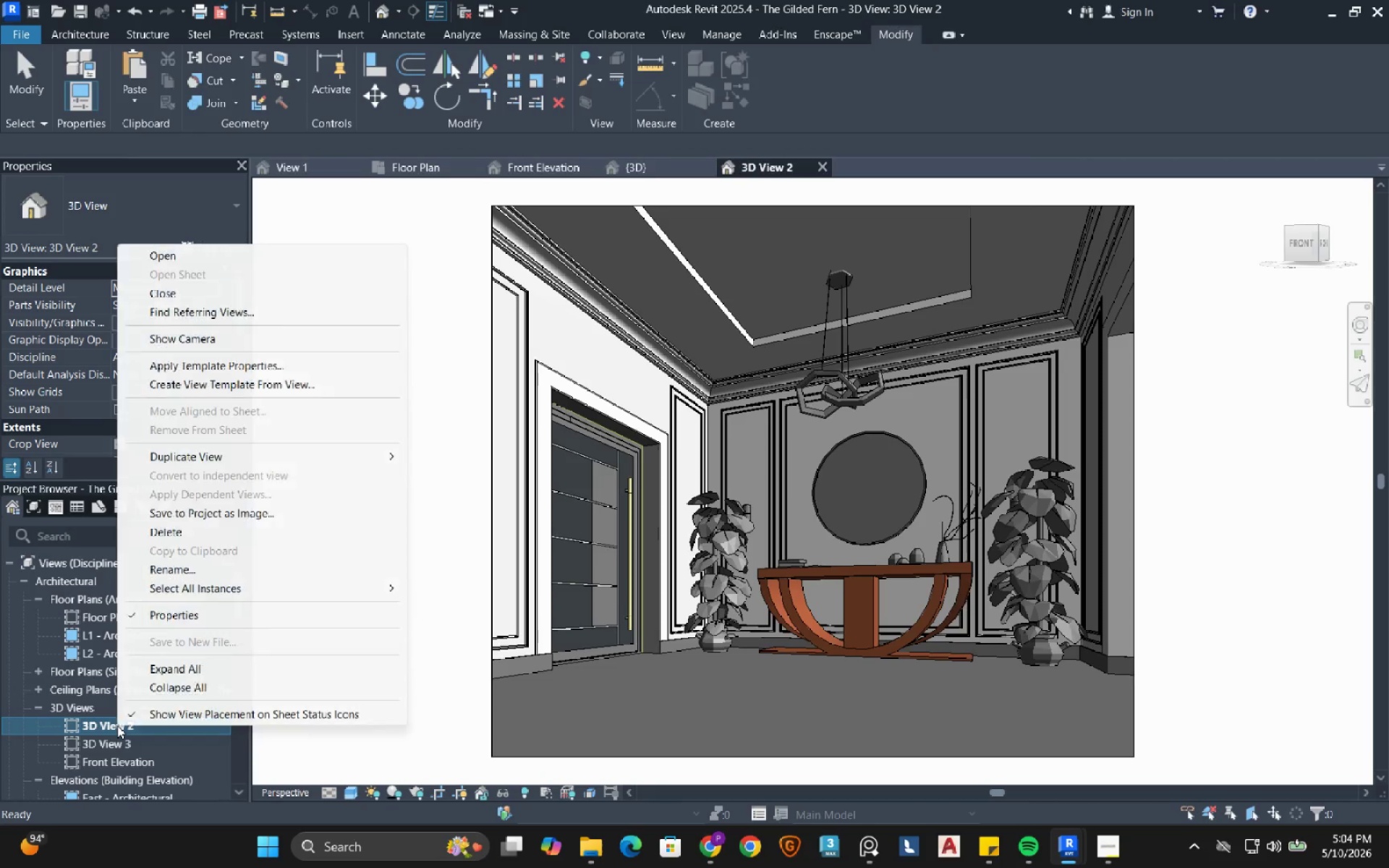 
left_click([177, 570])
 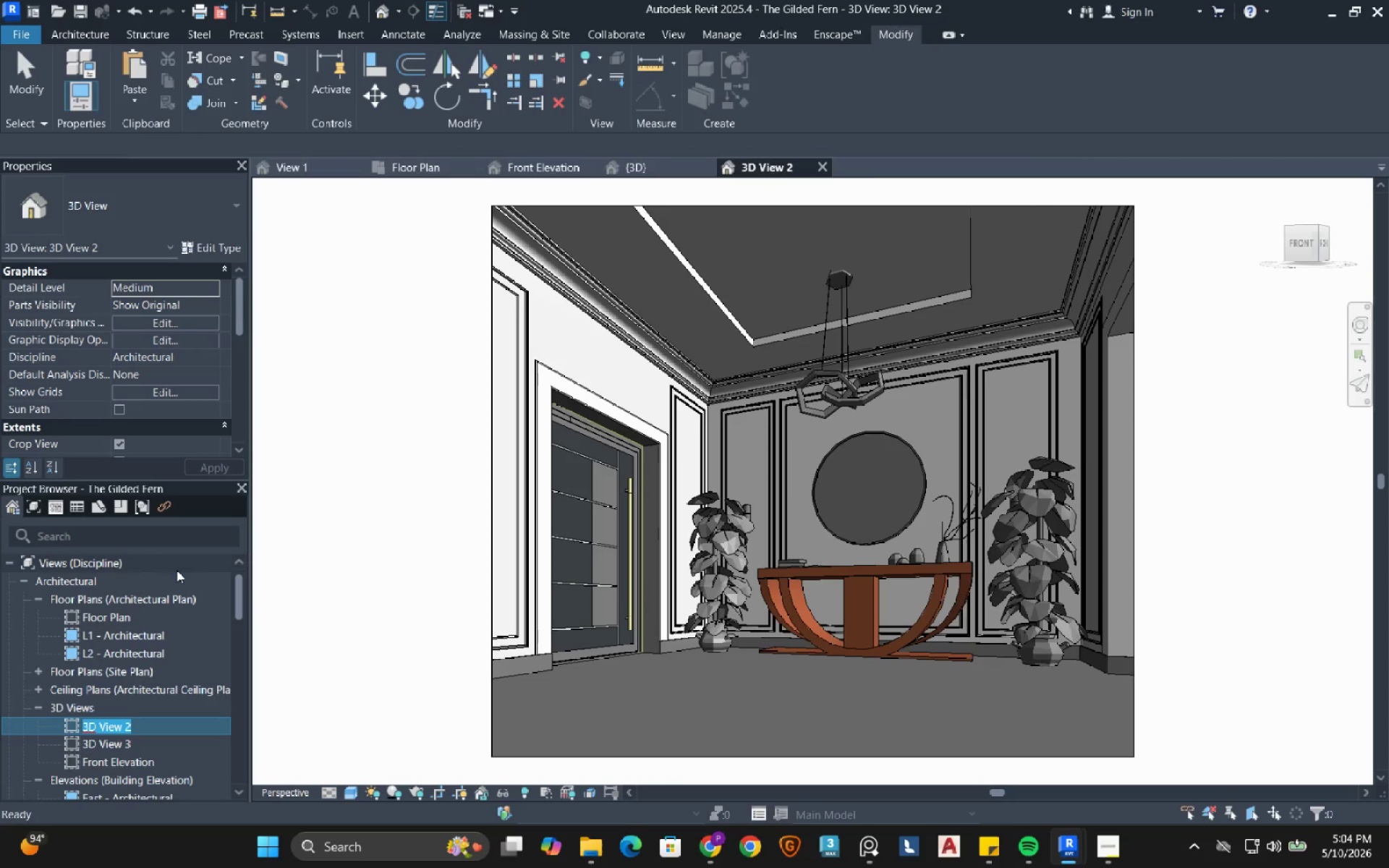 
type(Three quarter Pe)
key(Backspace)
key(Backspace)
key(Backspace)
type( perspective)
 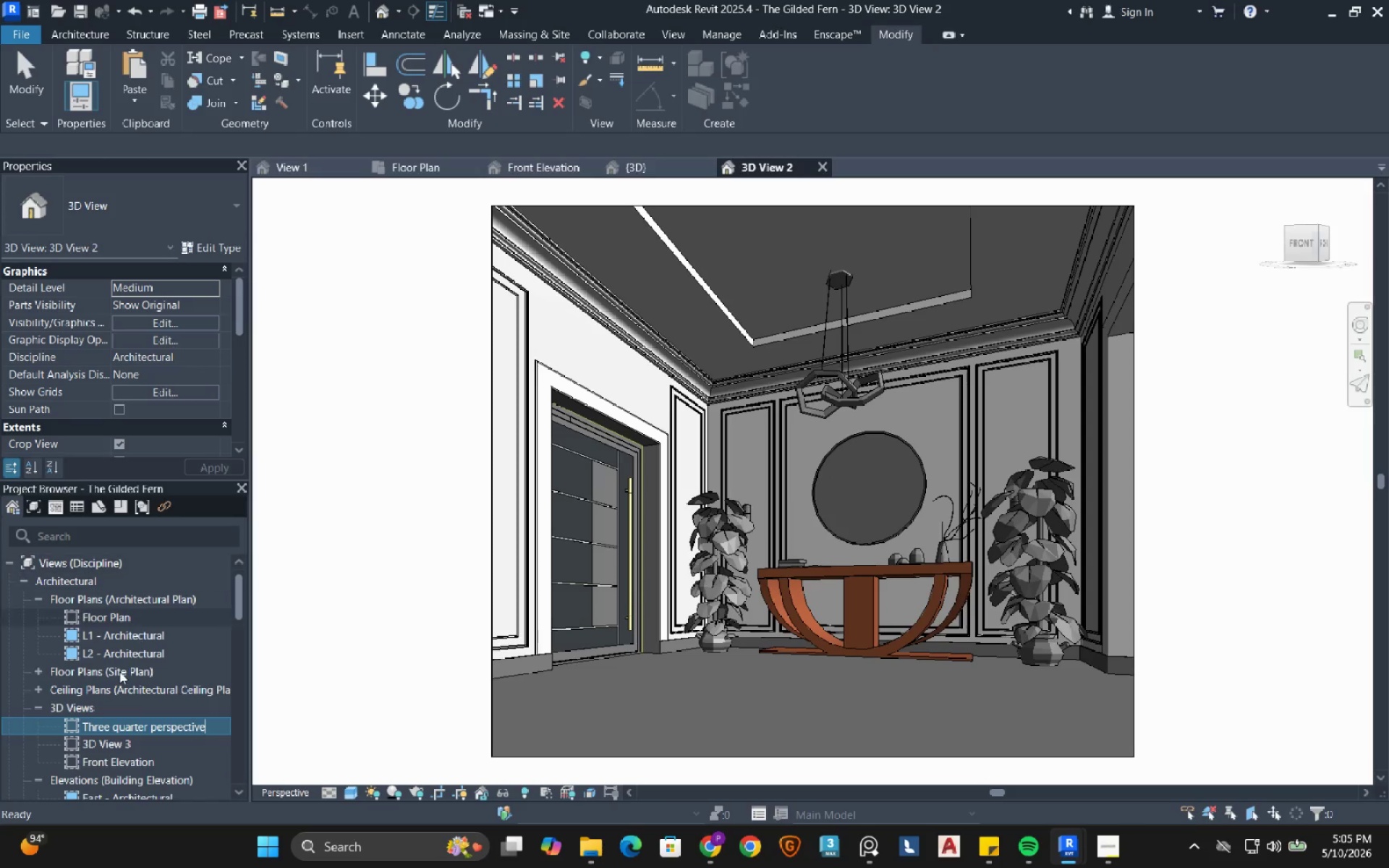 
left_click([102, 742])
 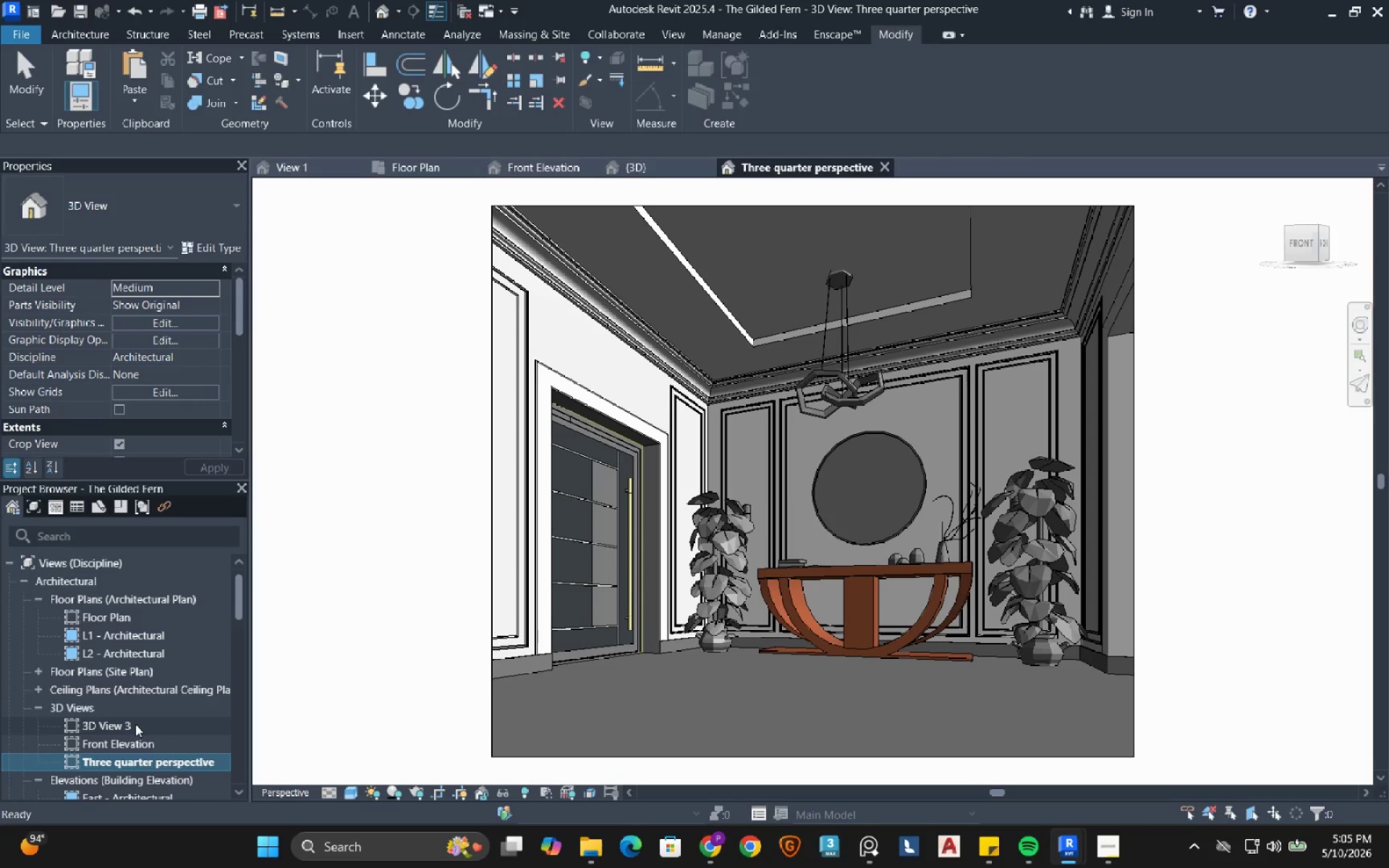 
left_click([135, 724])
 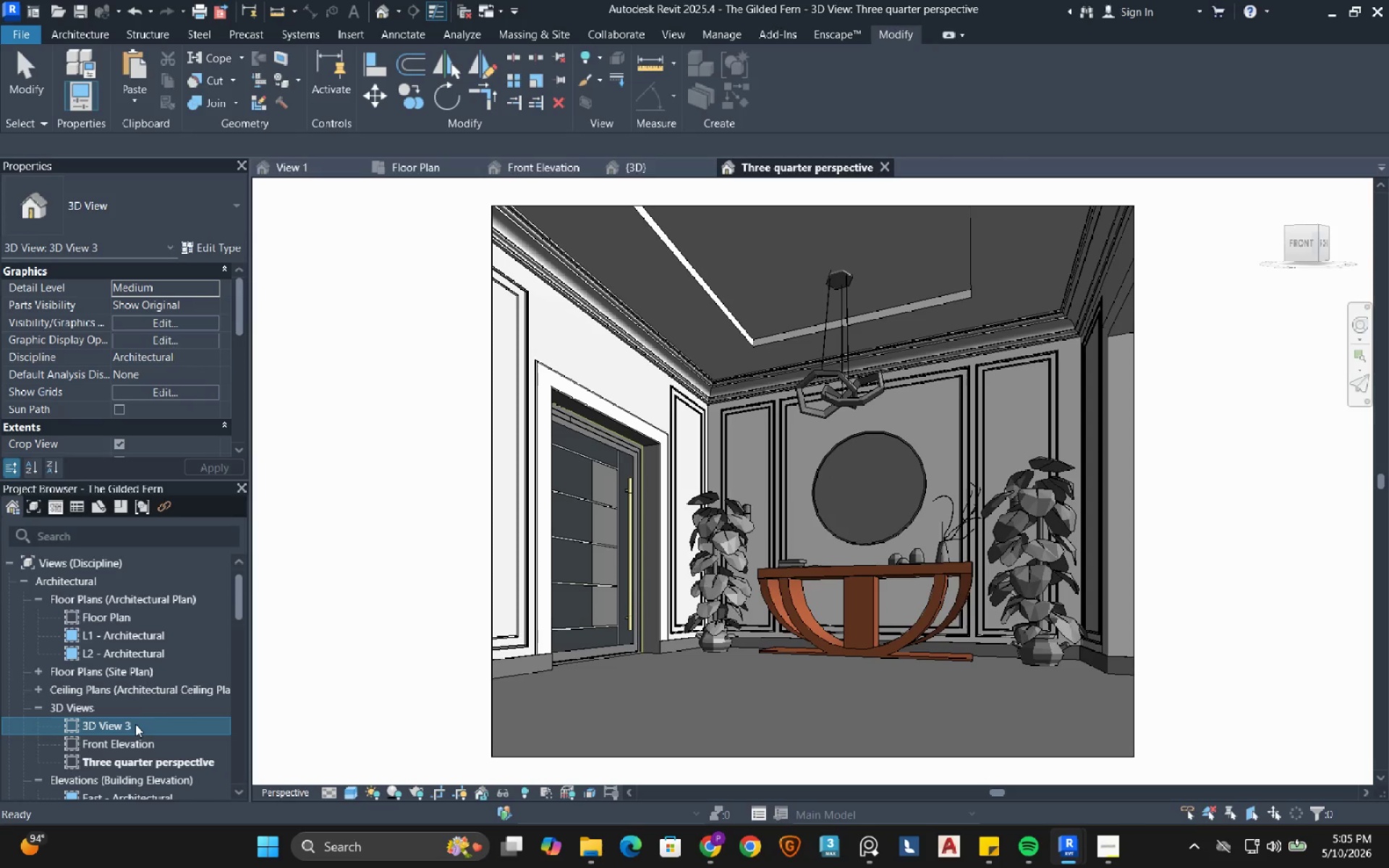 
right_click([135, 724])
 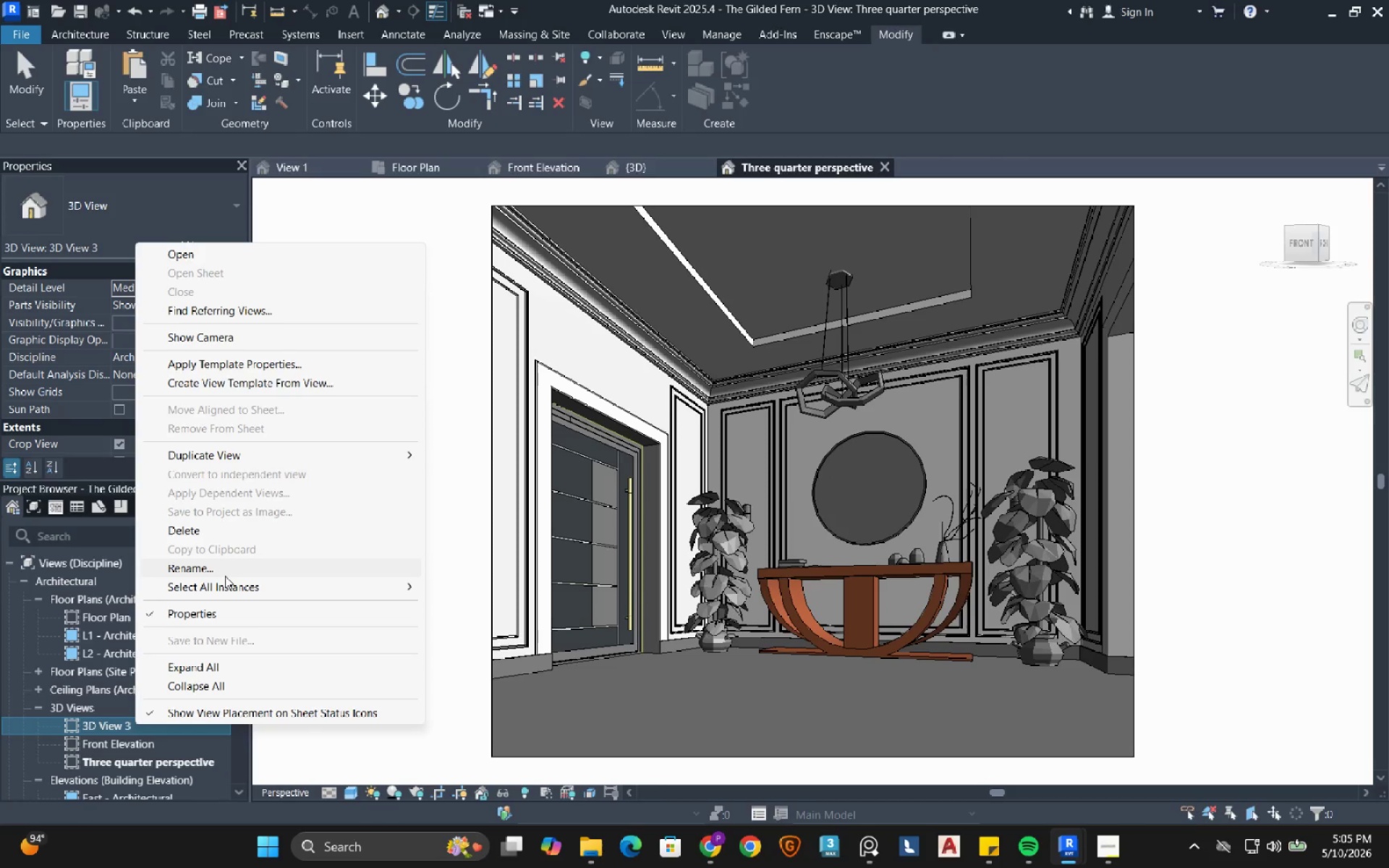 
left_click([225, 576])
 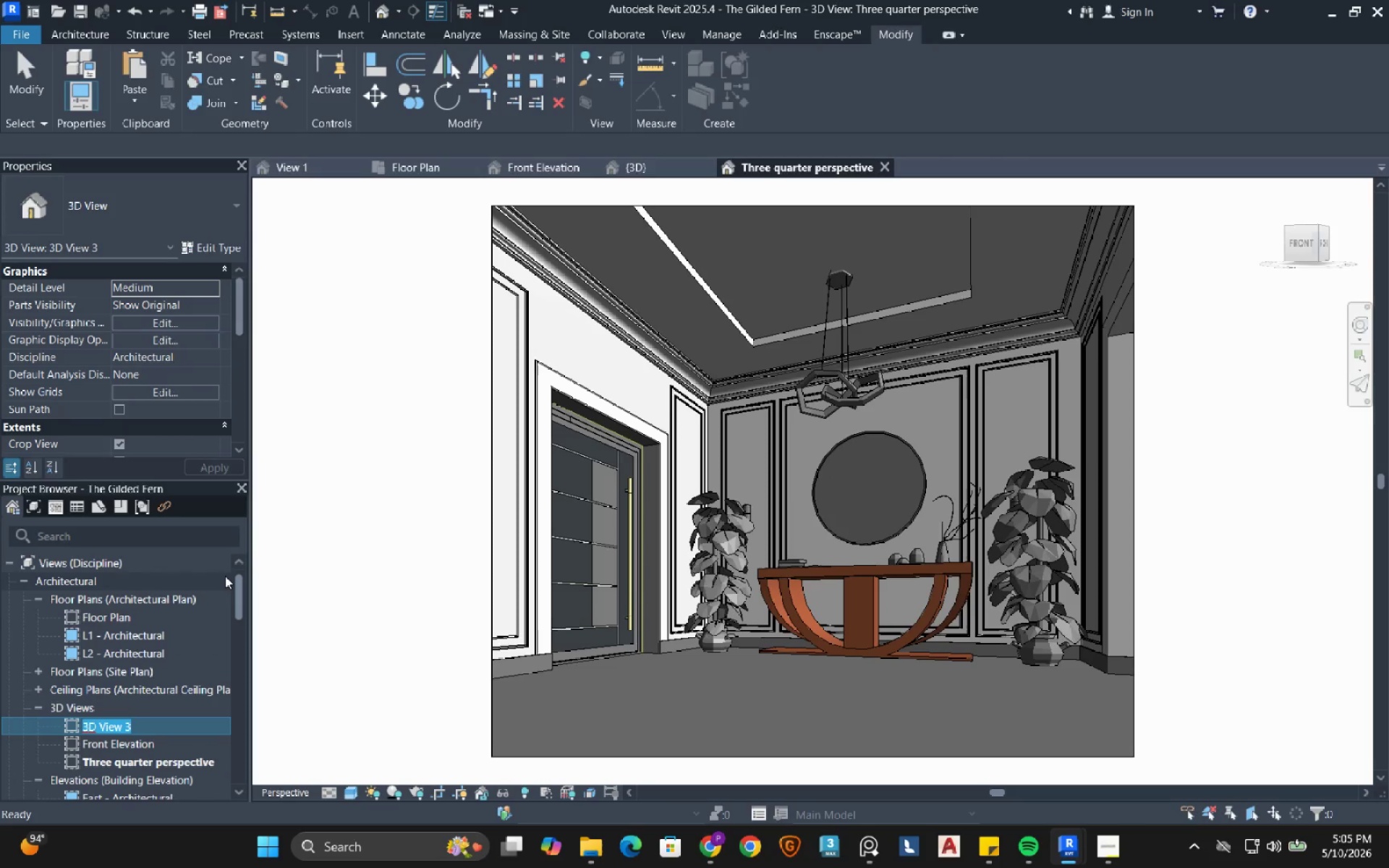 
type(Wide eye perspective)
 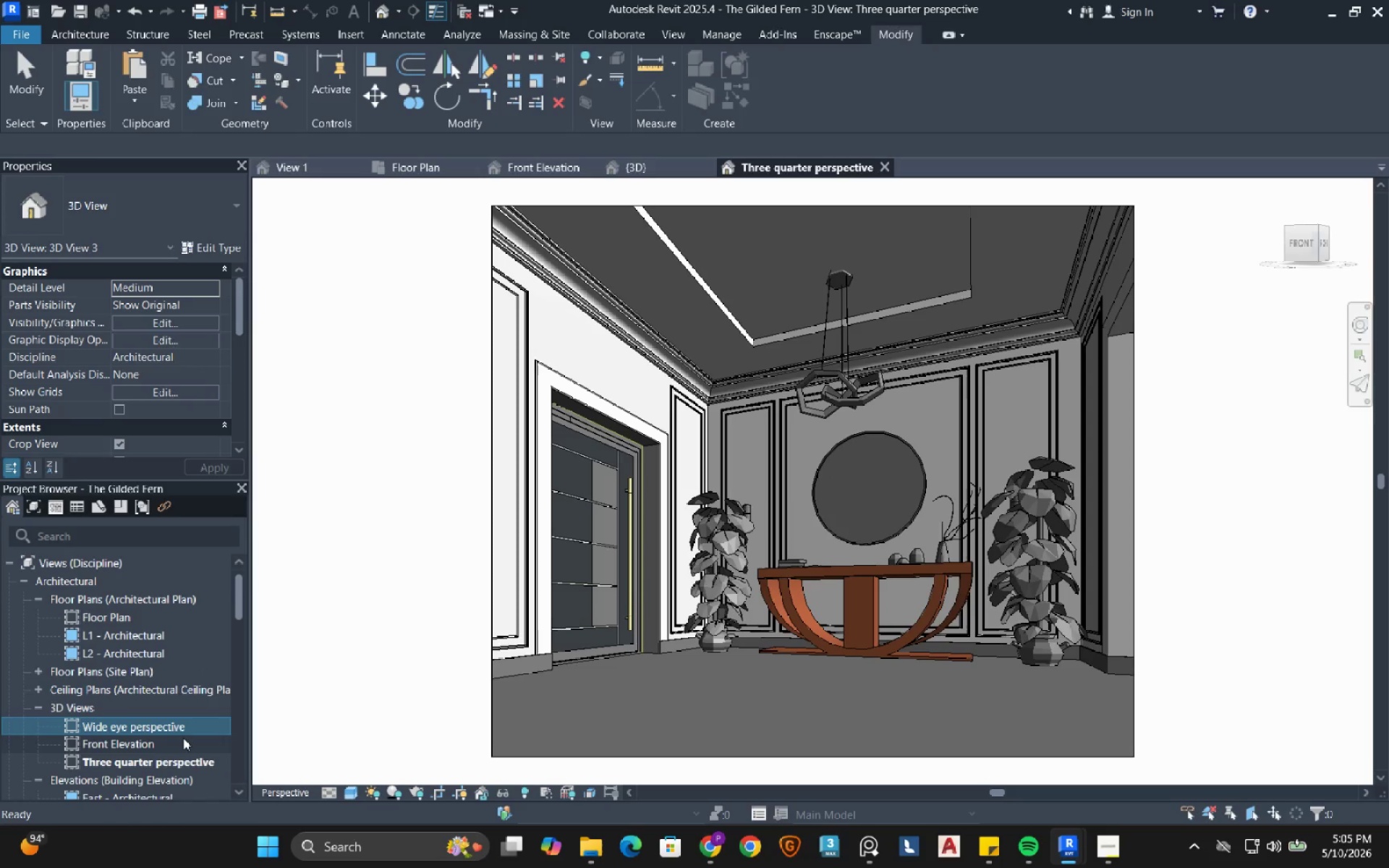 
left_click([174, 748])